 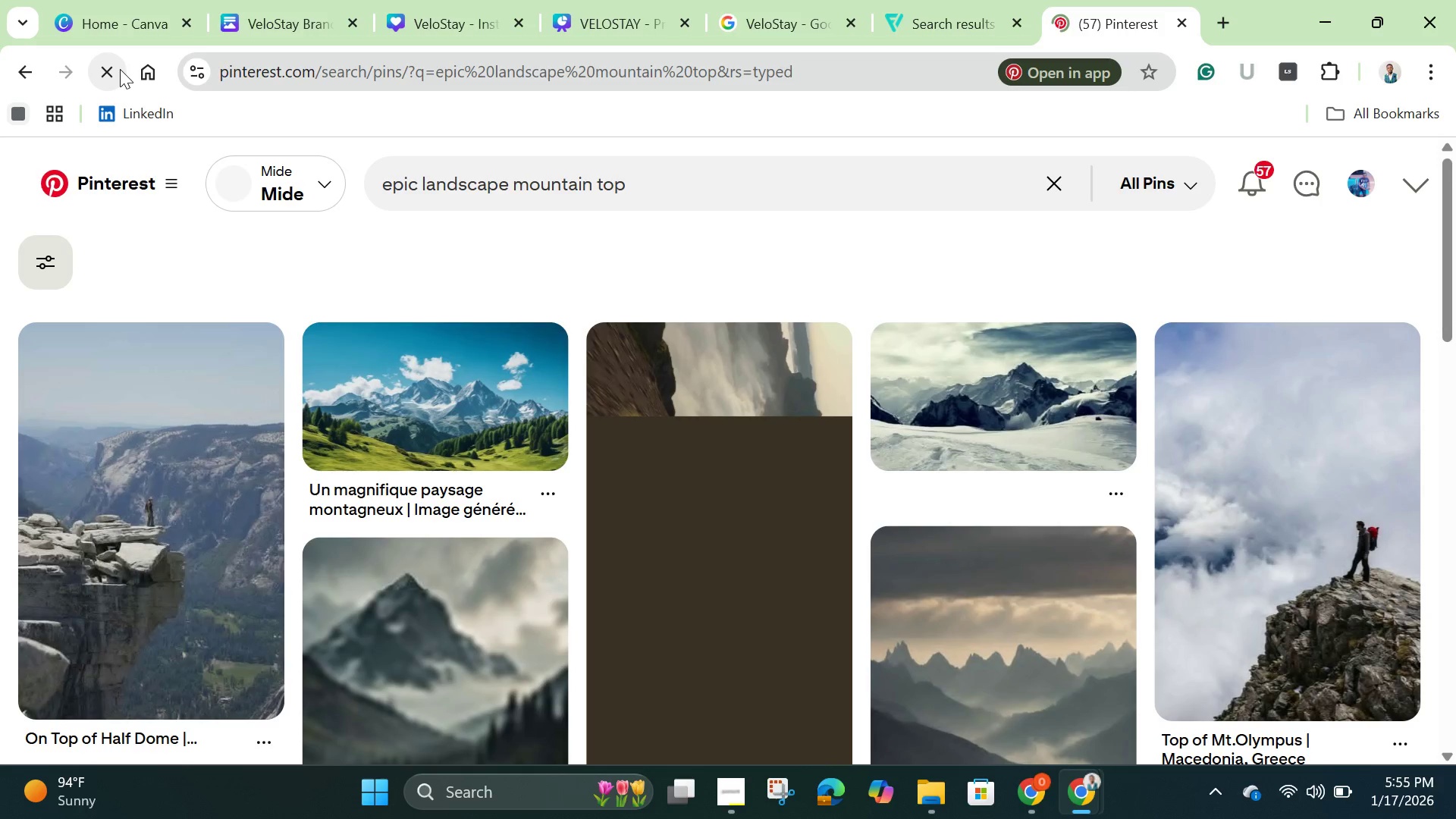 
scroll: coordinate [743, 435], scroll_direction: down, amount: 7.0
 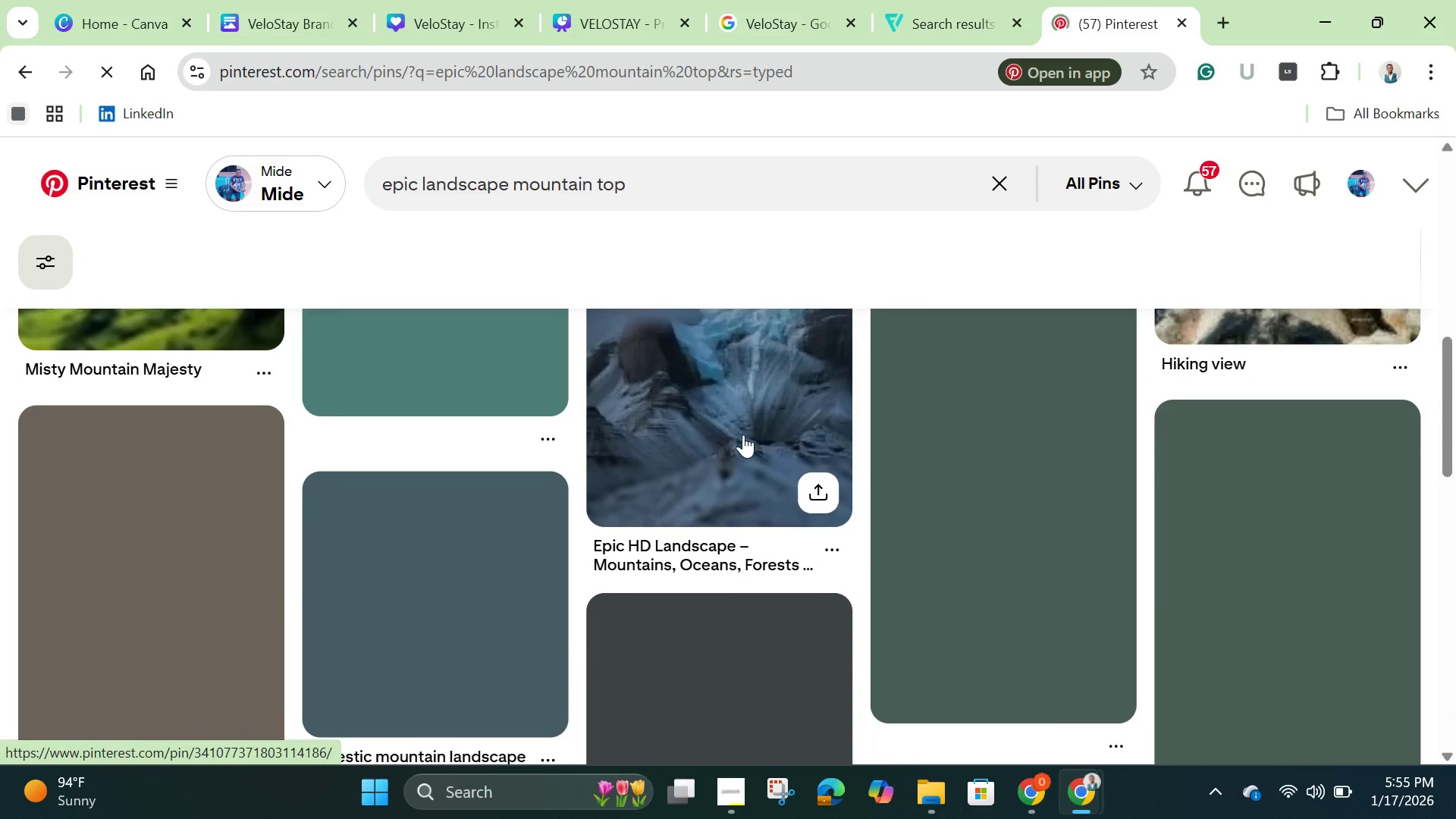 
scroll: coordinate [743, 435], scroll_direction: up, amount: 5.0
 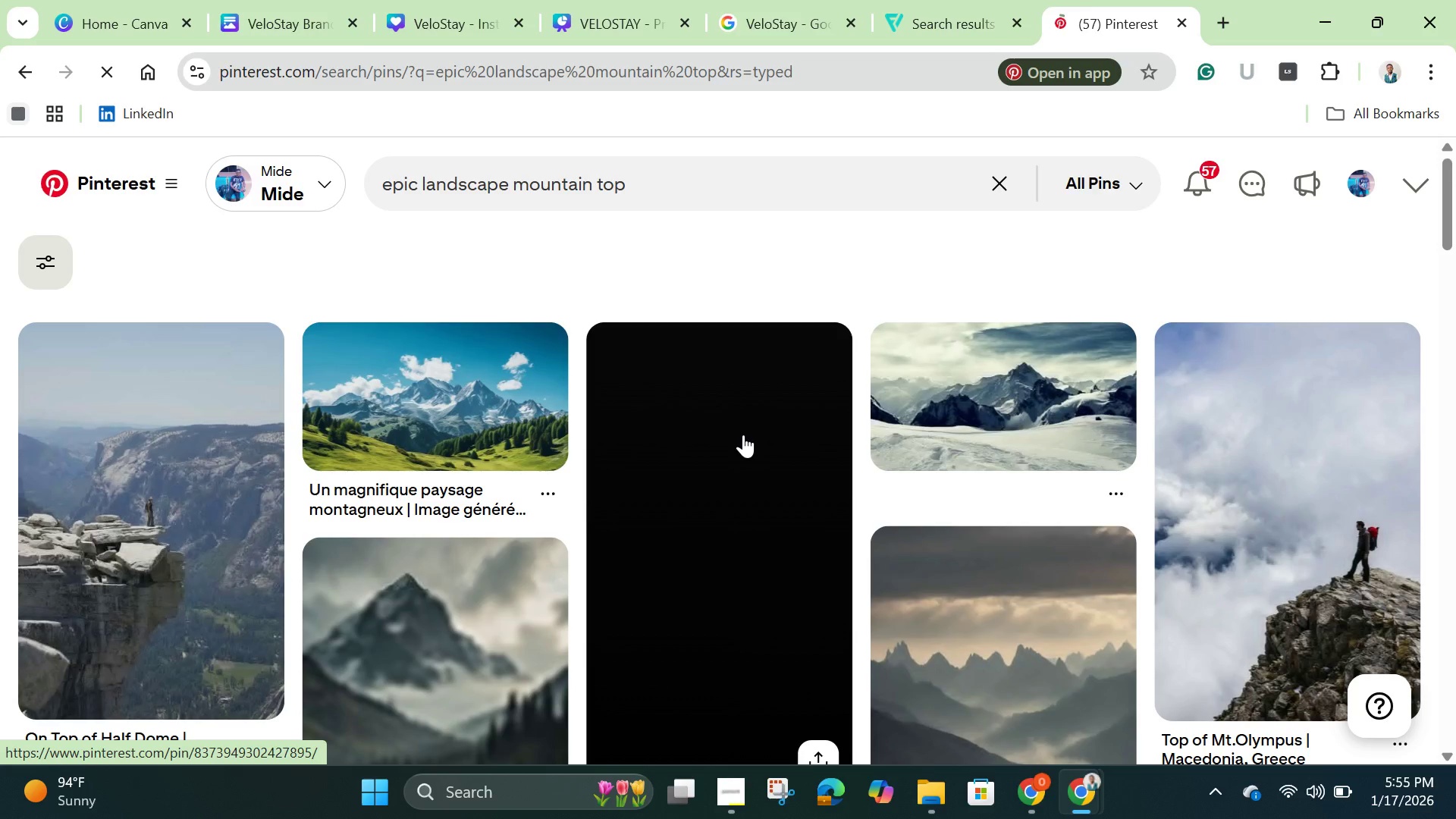 
scroll: coordinate [743, 435], scroll_direction: down, amount: 2.0
 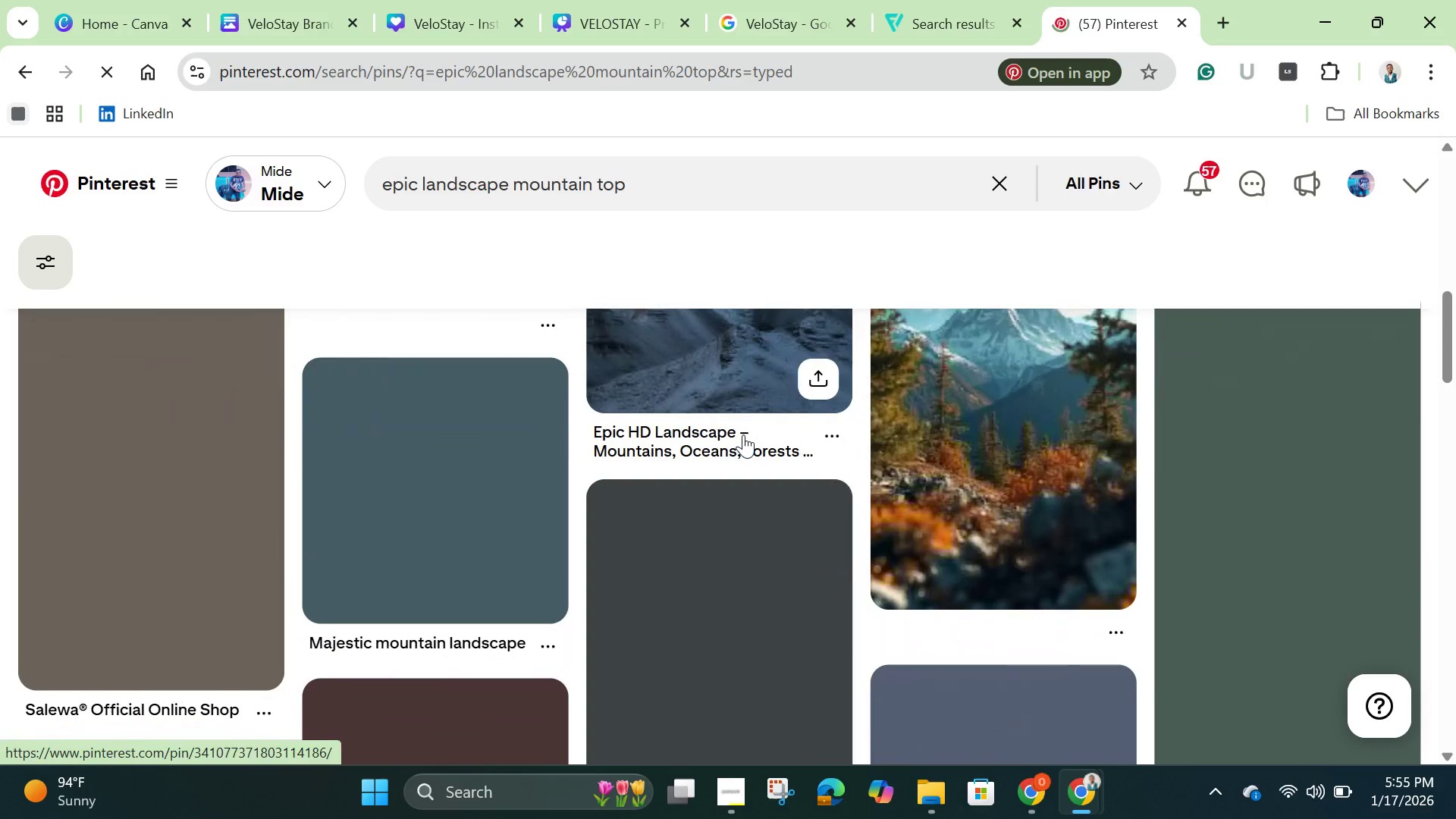 
scroll: coordinate [743, 435], scroll_direction: up, amount: 5.0
 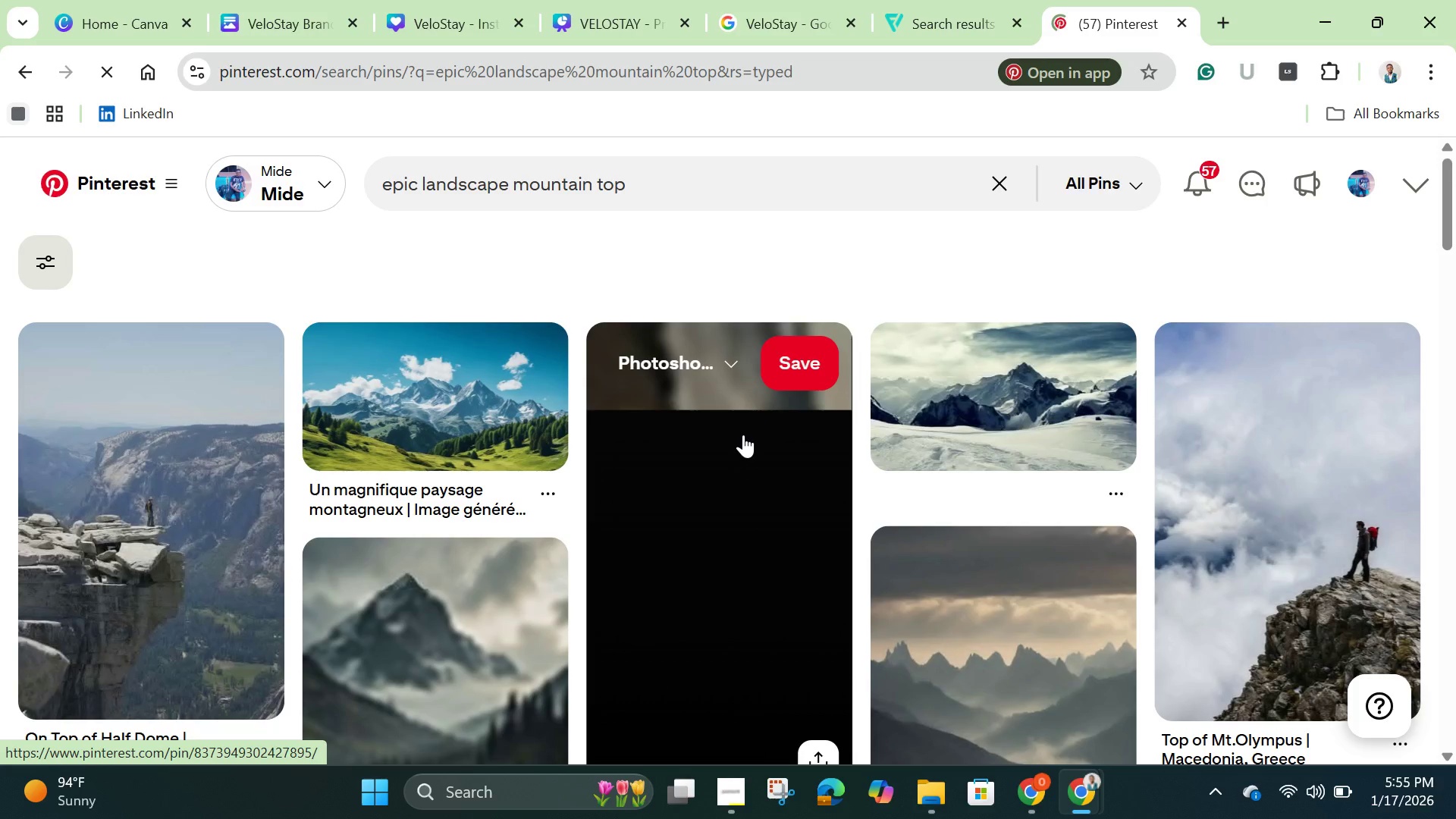 
scroll: coordinate [743, 435], scroll_direction: down, amount: 2.0
 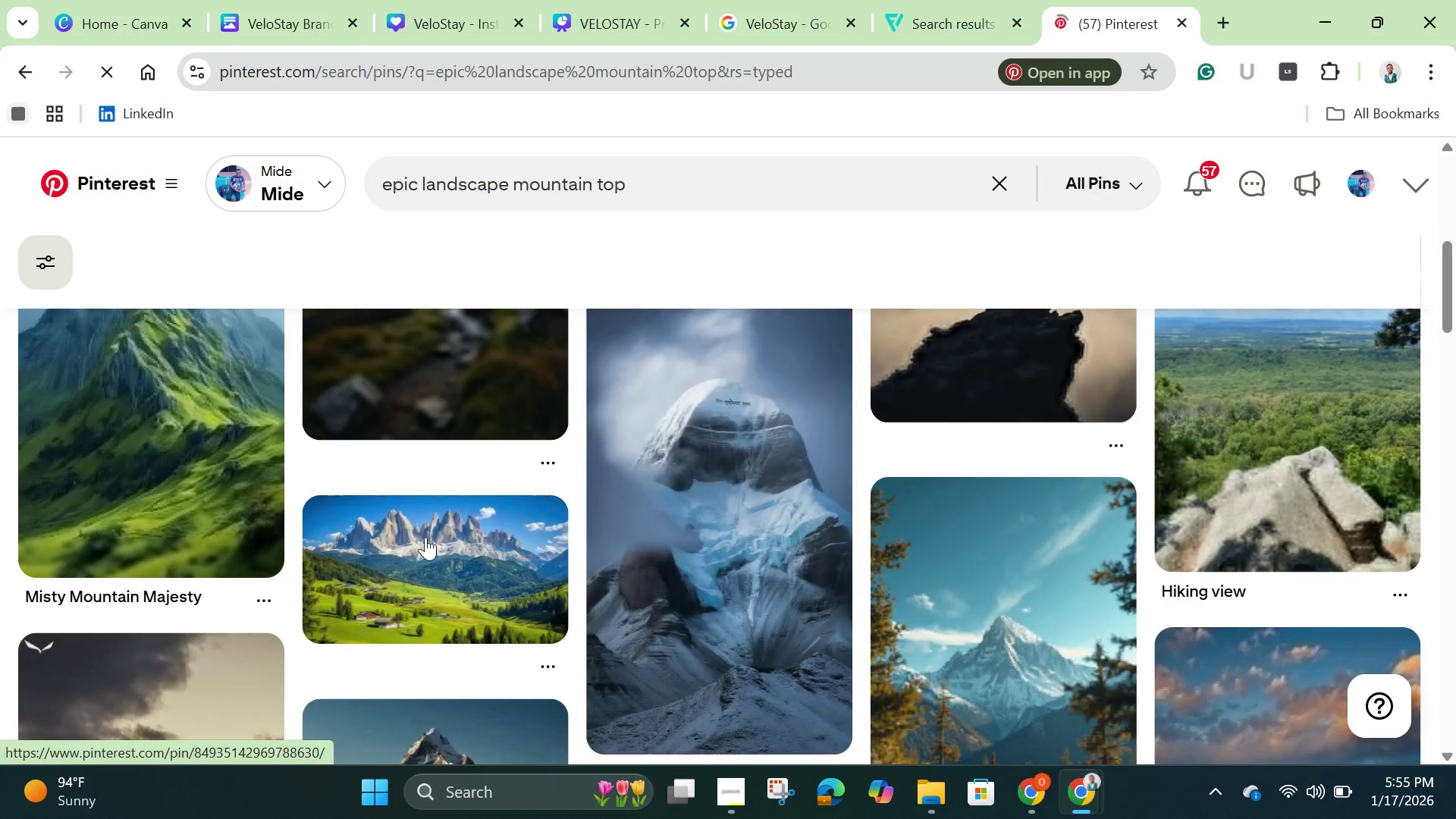 